 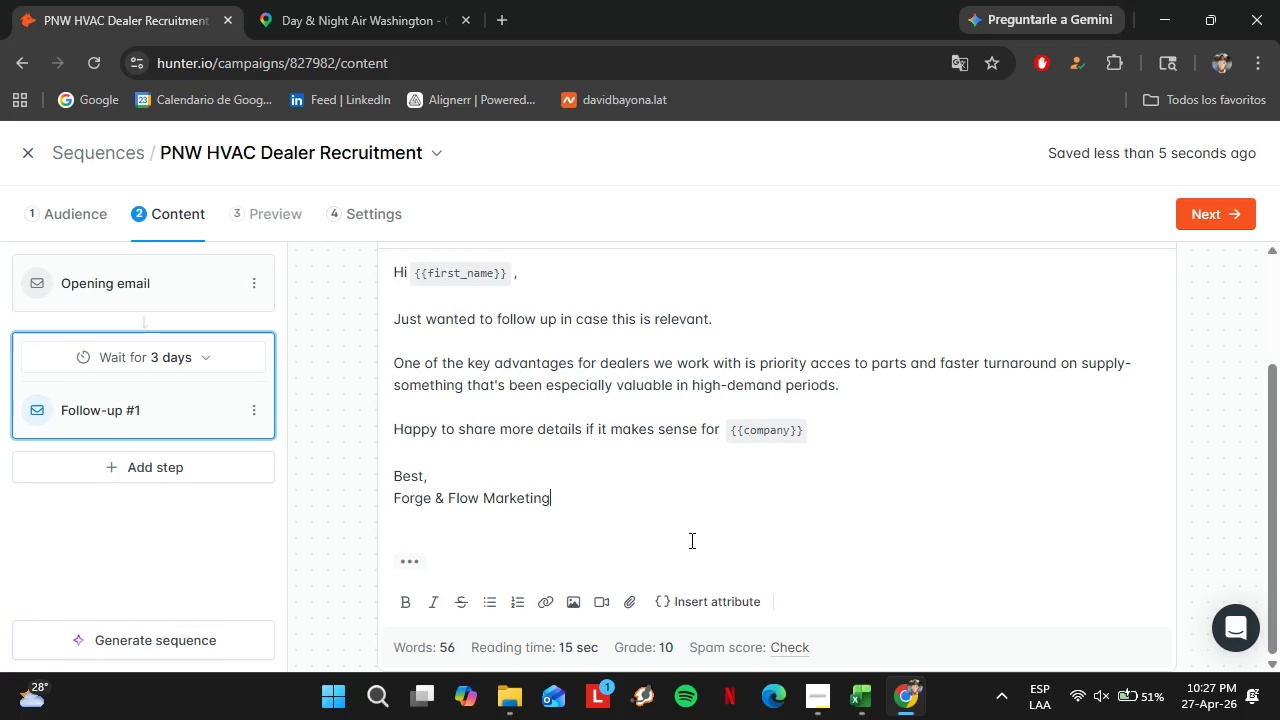 
left_click([152, 482])
 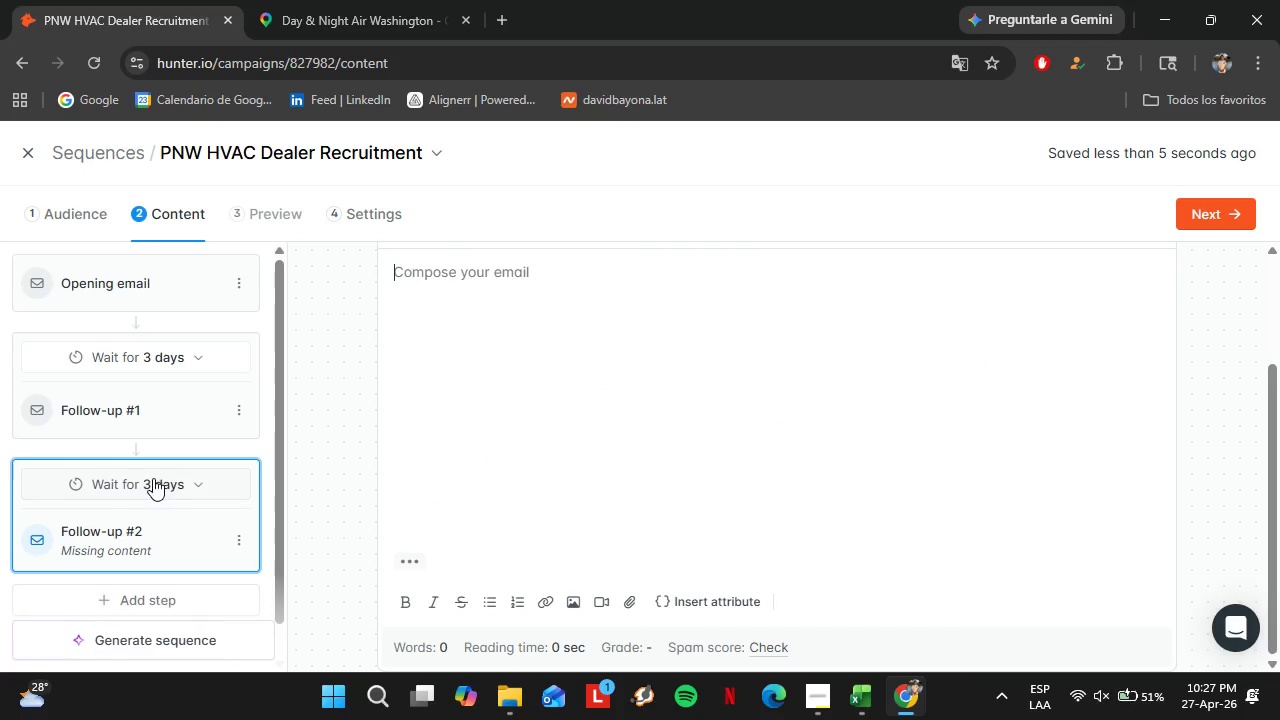 
left_click([144, 481])
 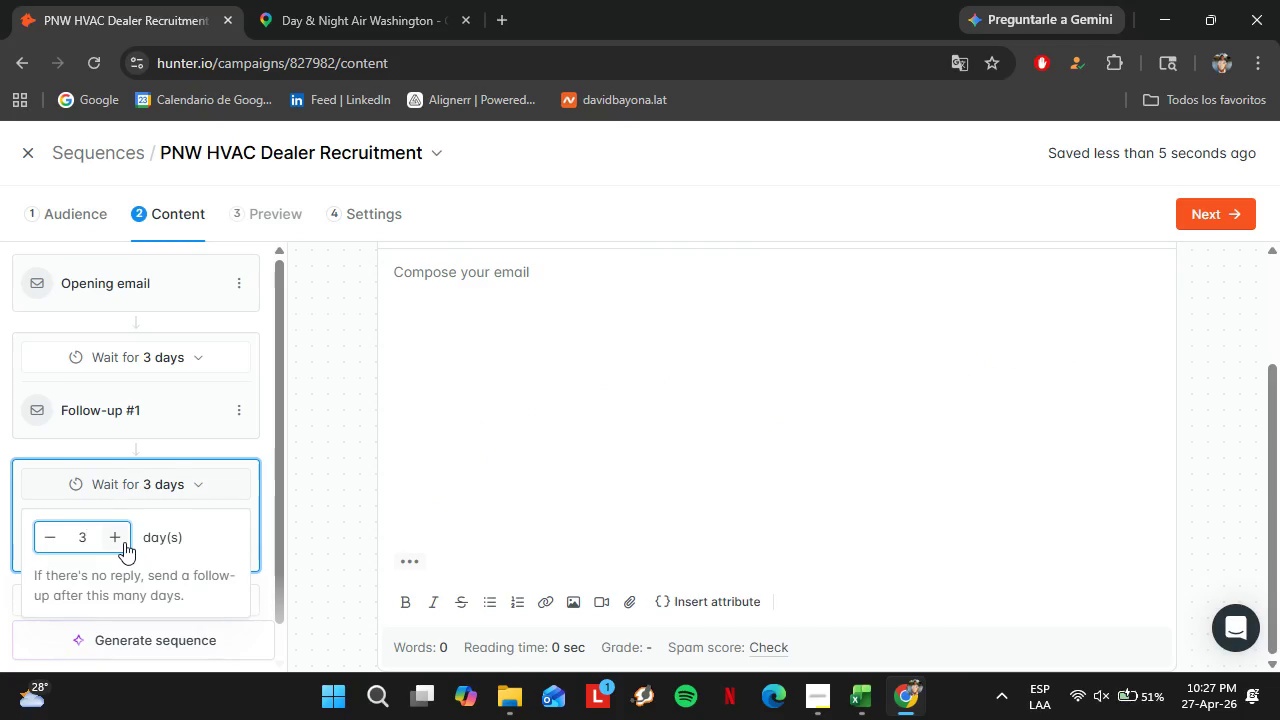 
double_click([123, 542])
 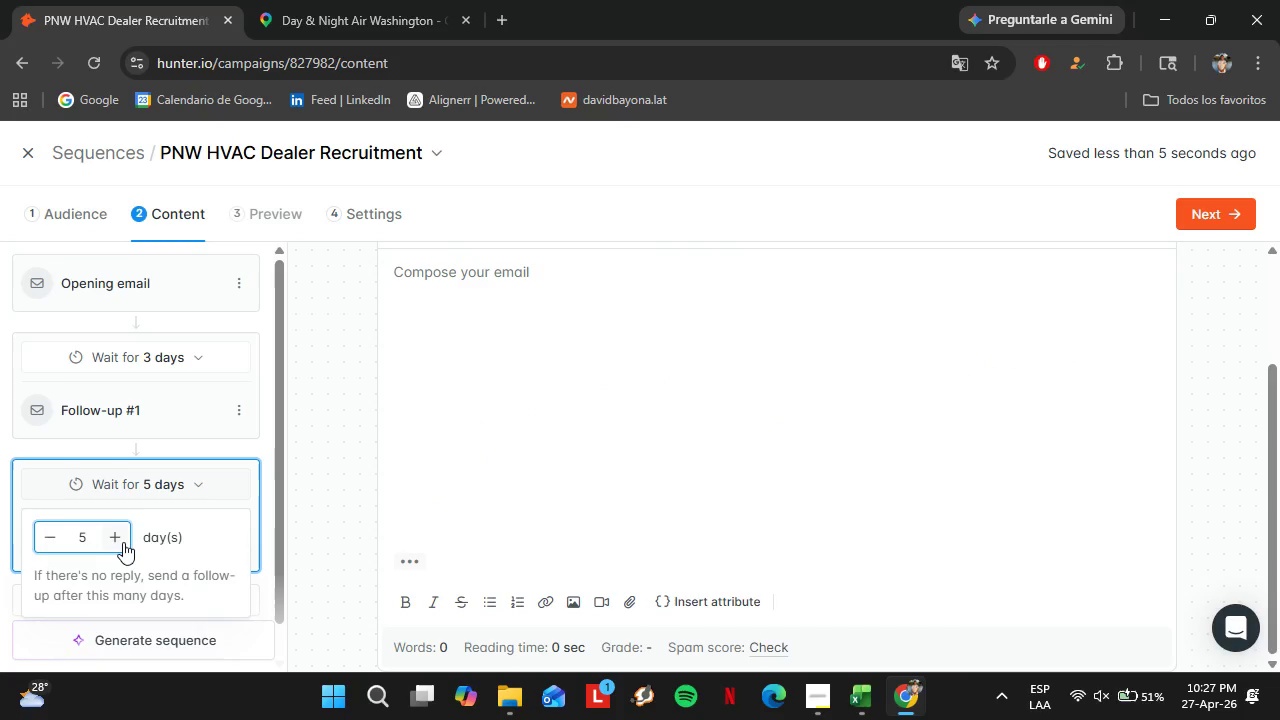 
triple_click([123, 542])
 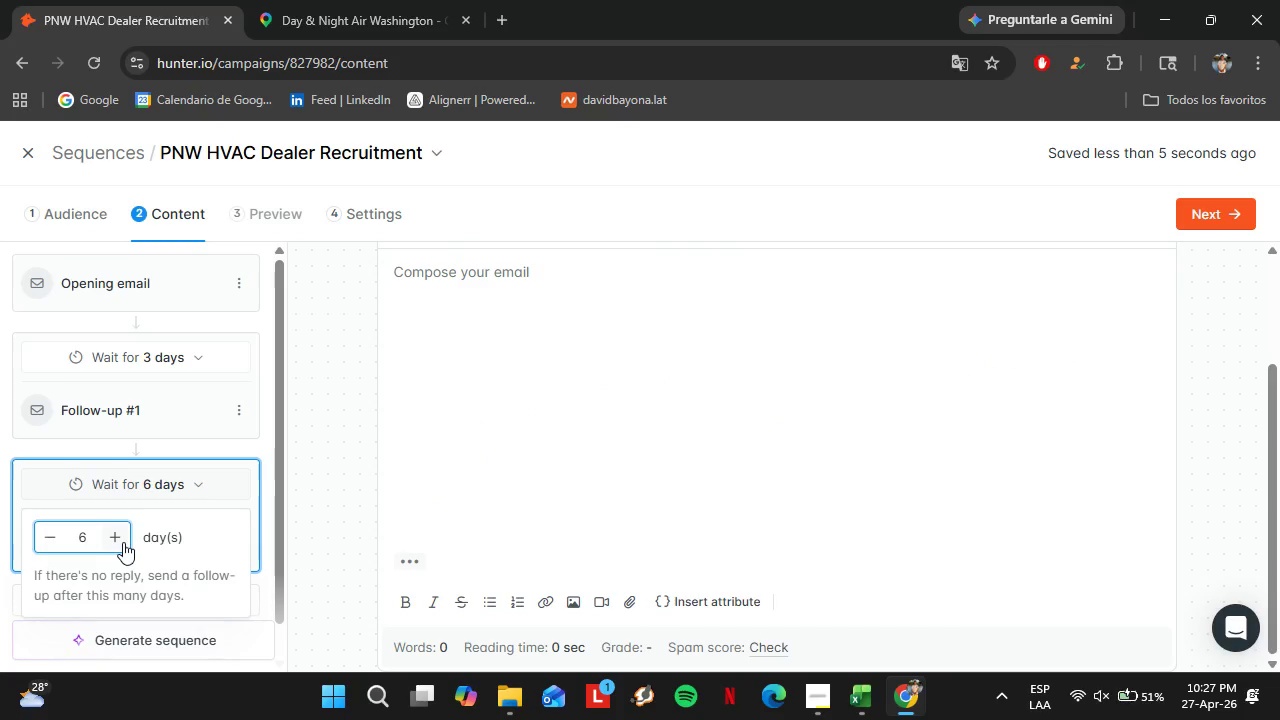 
triple_click([123, 542])
 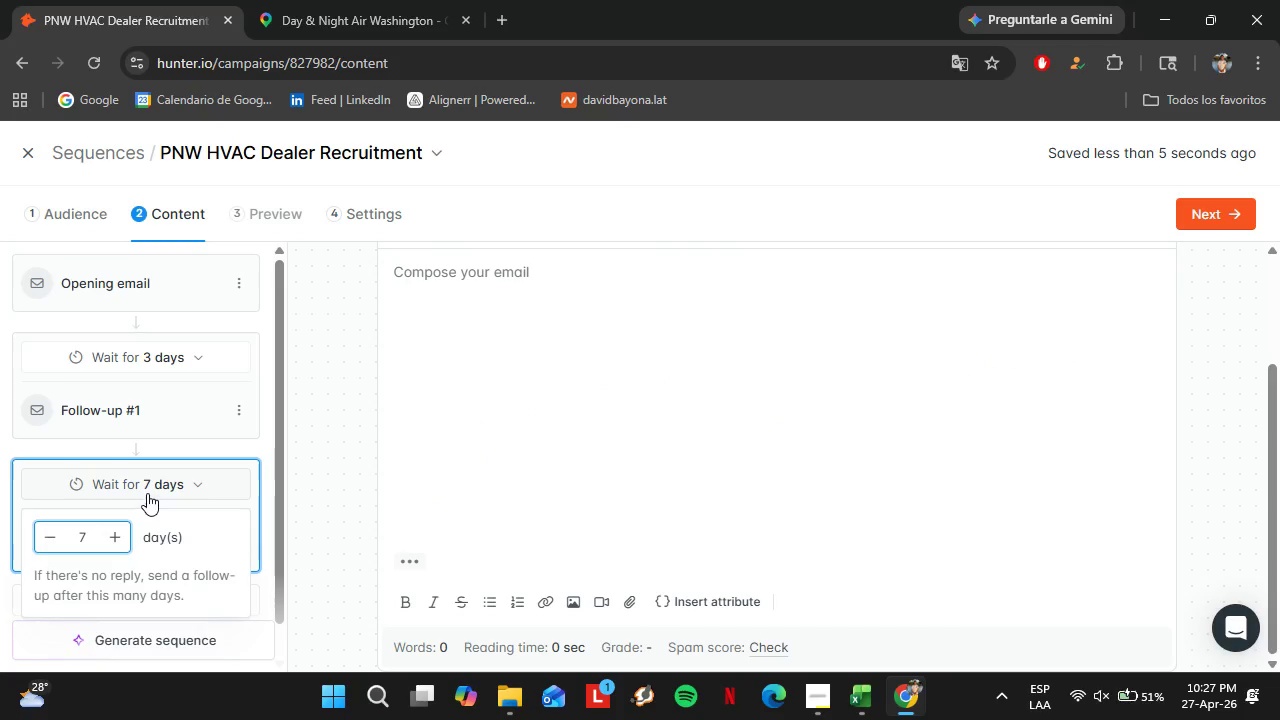 
left_click([155, 548])
 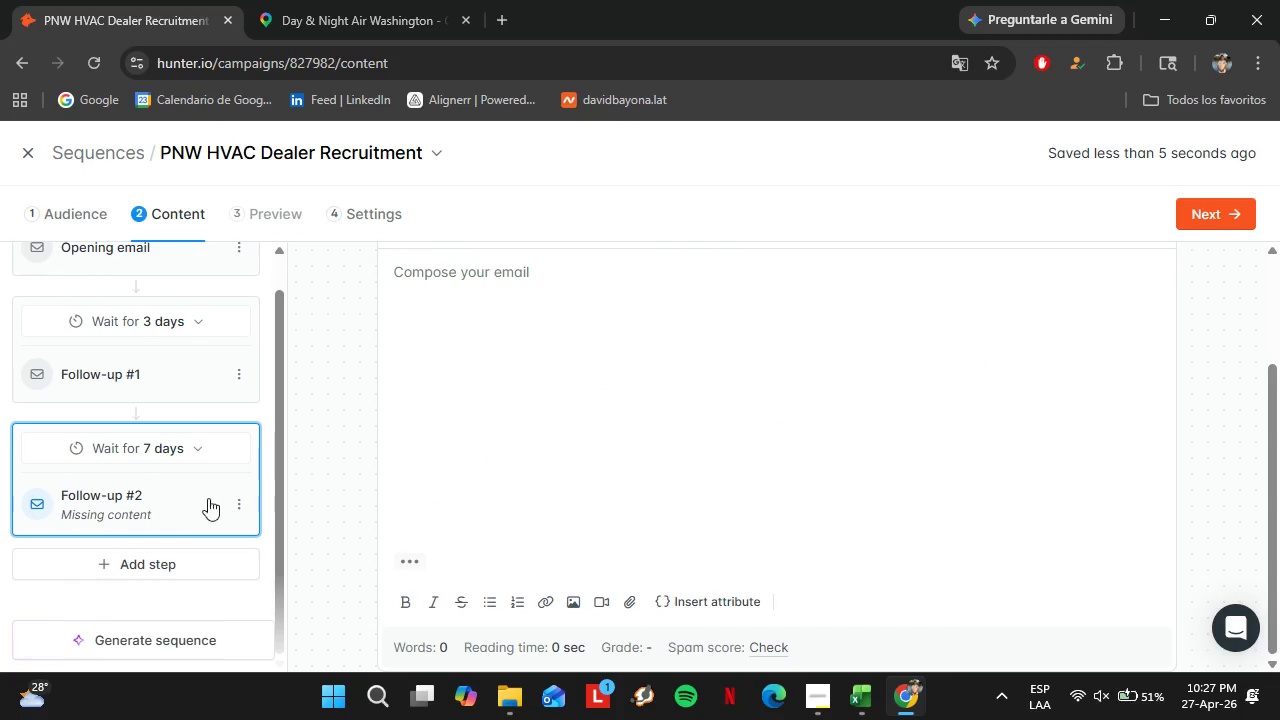 
scroll: coordinate [144, 491], scroll_direction: down, amount: 7.0
 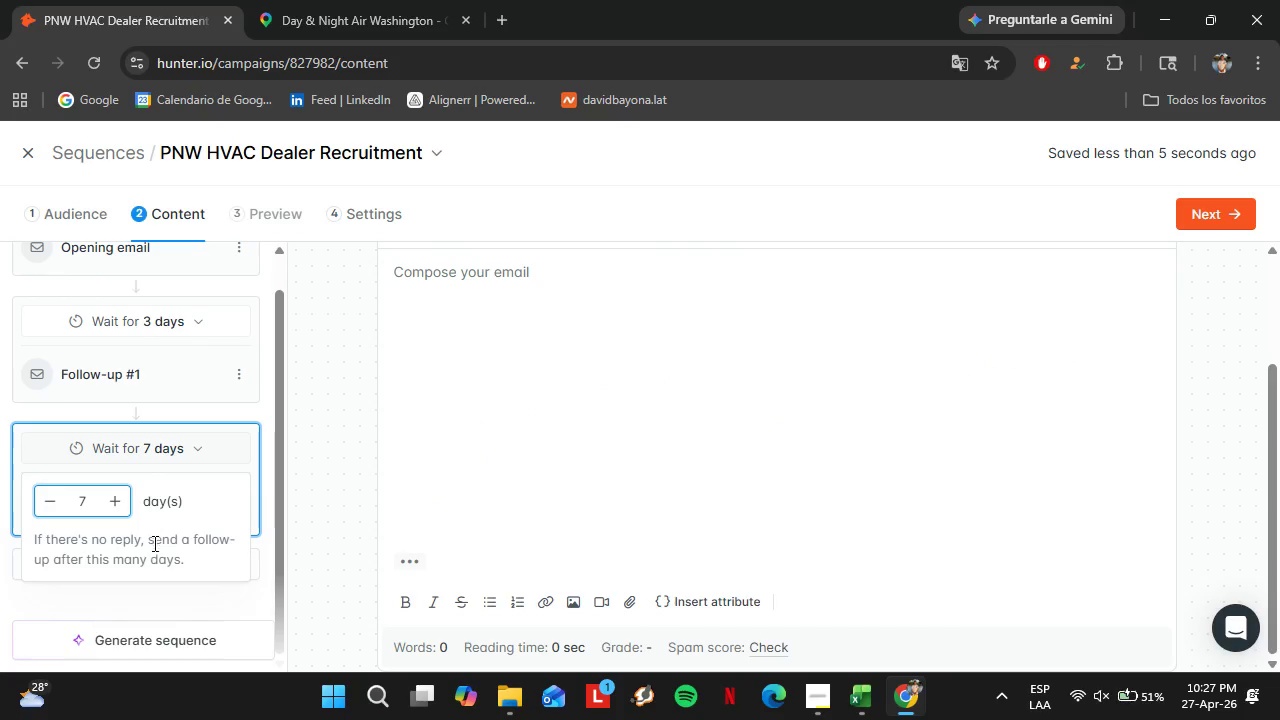 
left_click([231, 496])
 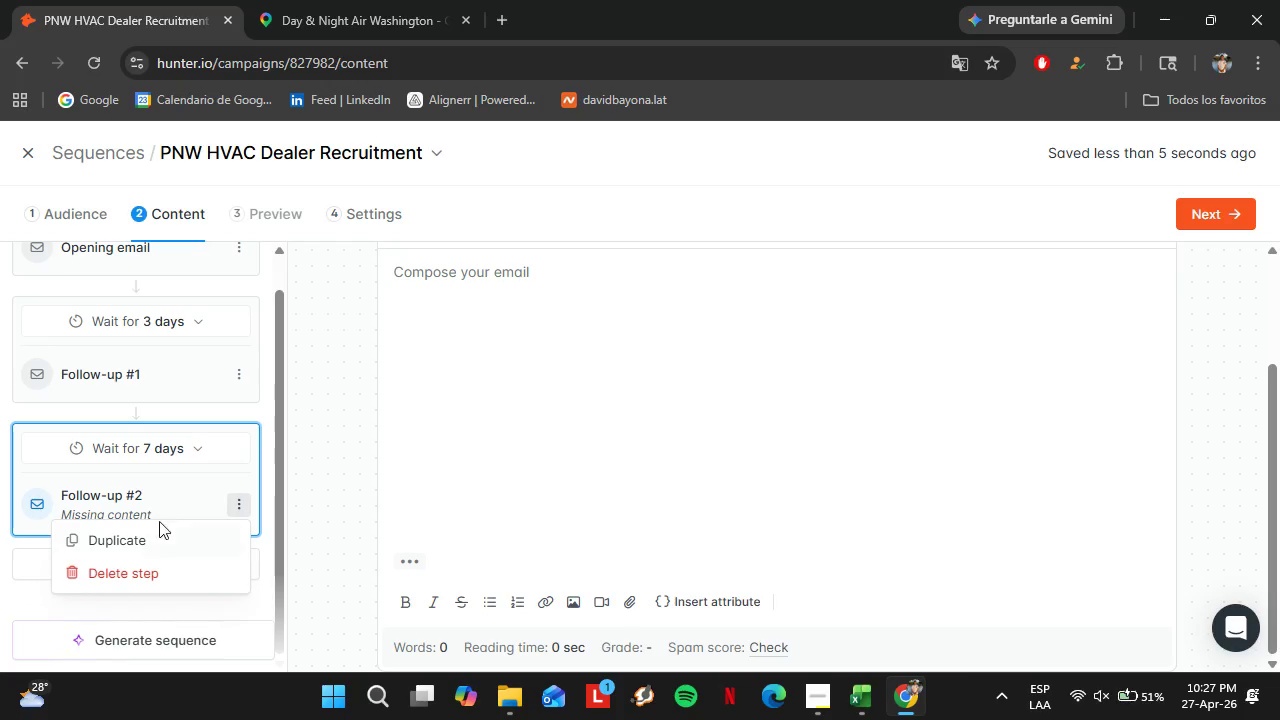 
left_click([140, 495])
 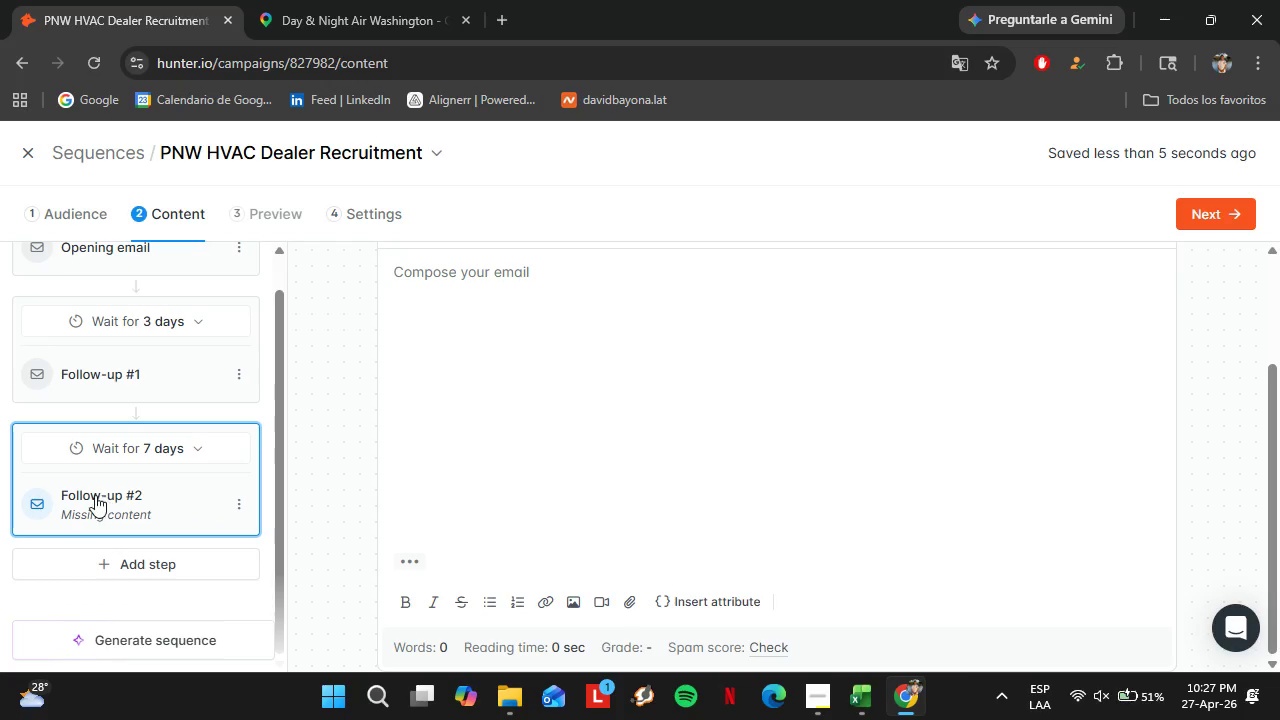 
left_click([95, 496])
 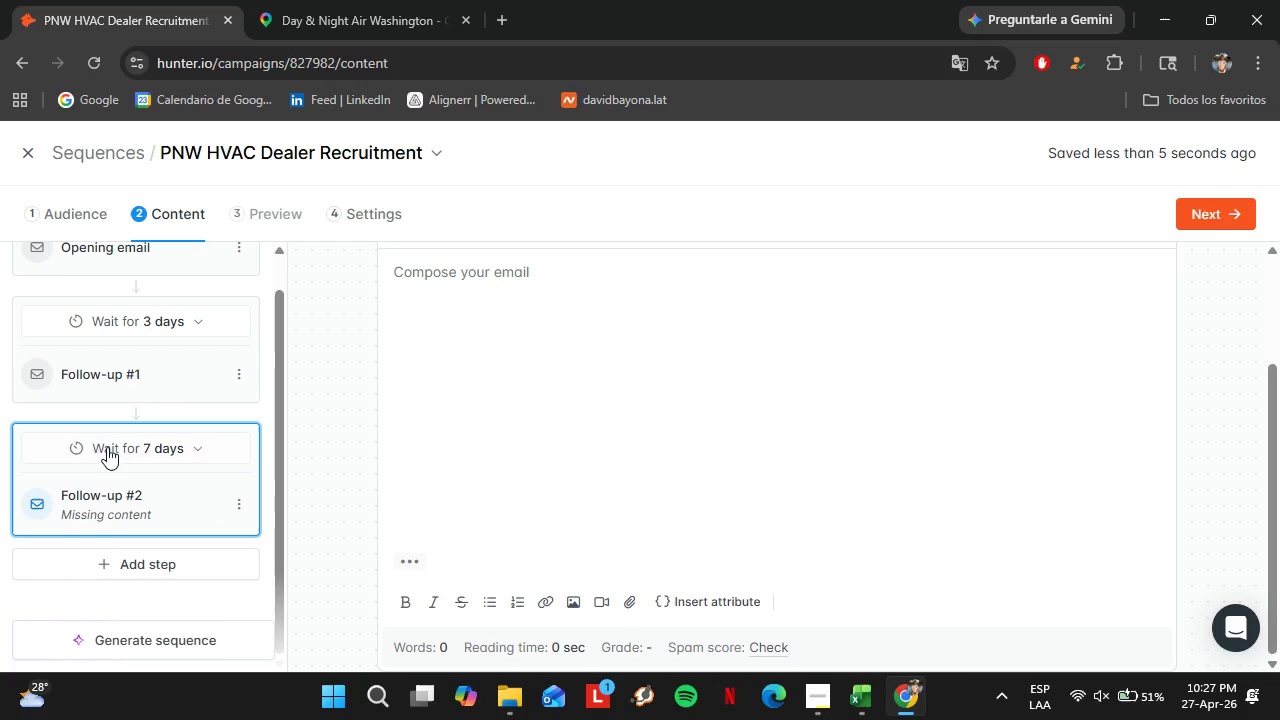 
left_click([120, 447])
 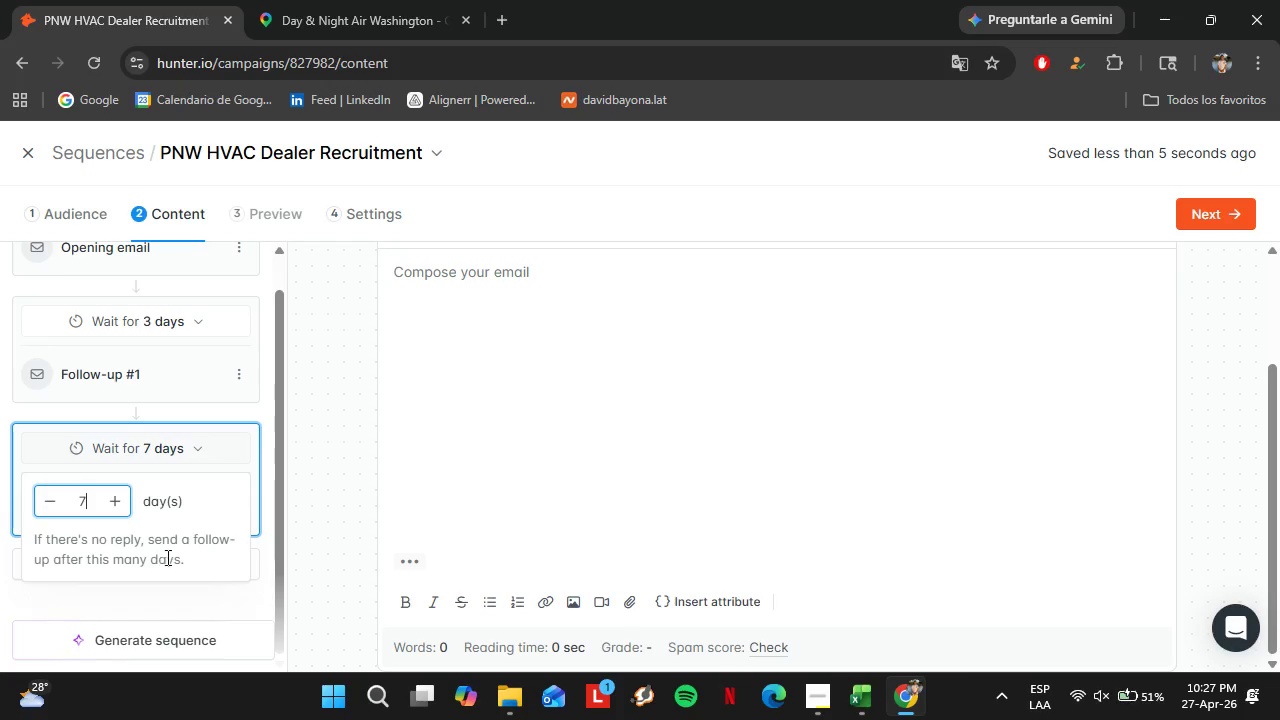 
left_click_drag(start_coordinate=[191, 560], to_coordinate=[14, 532])
 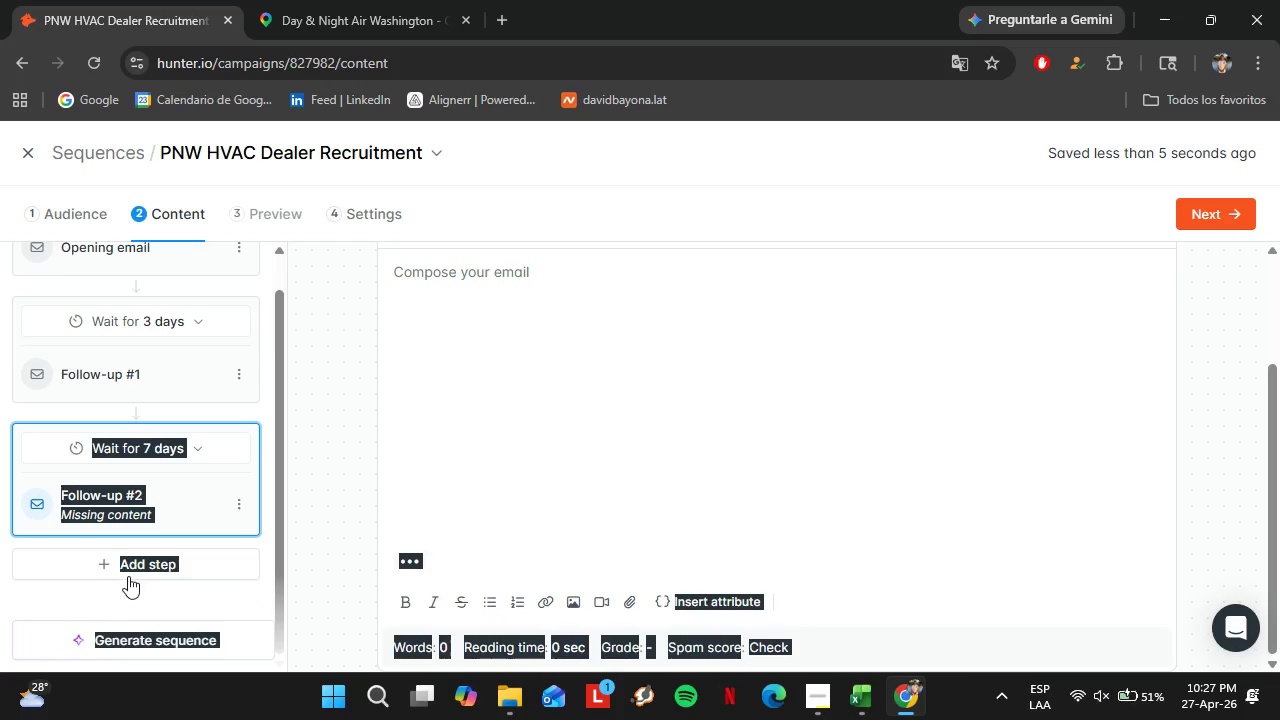 
left_click([150, 577])
 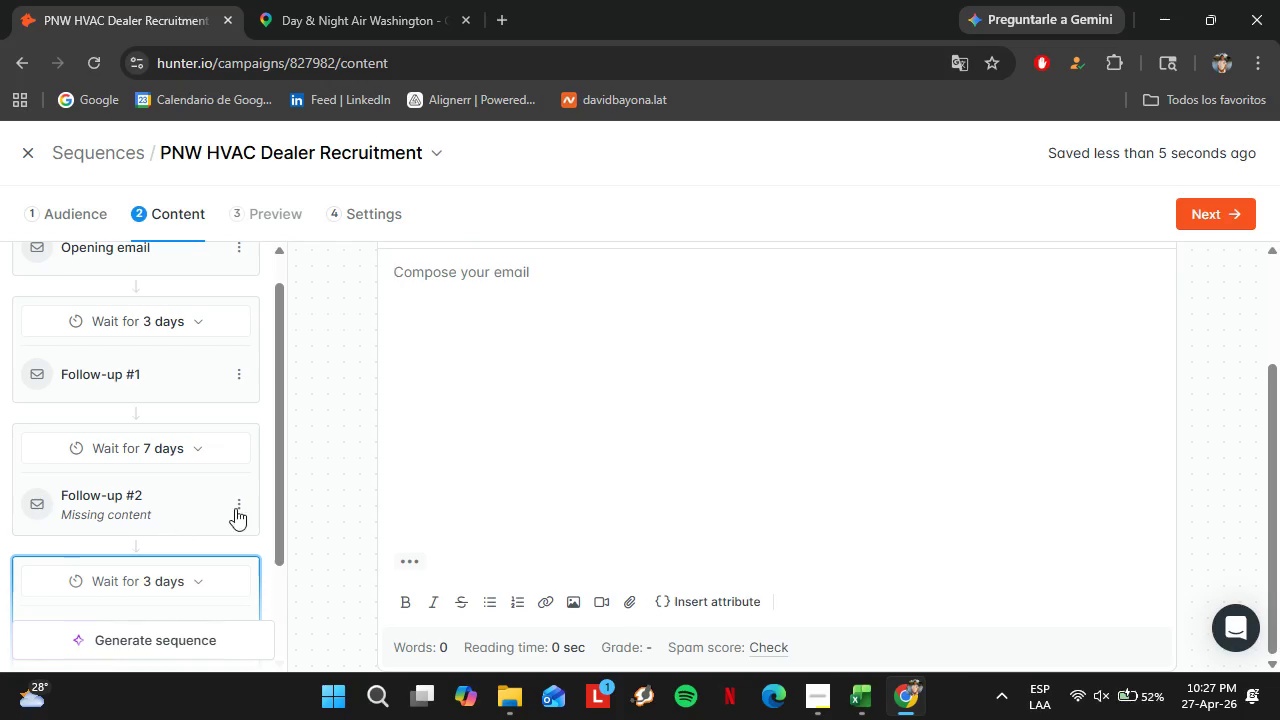 
scroll: coordinate [230, 523], scroll_direction: down, amount: 3.0
 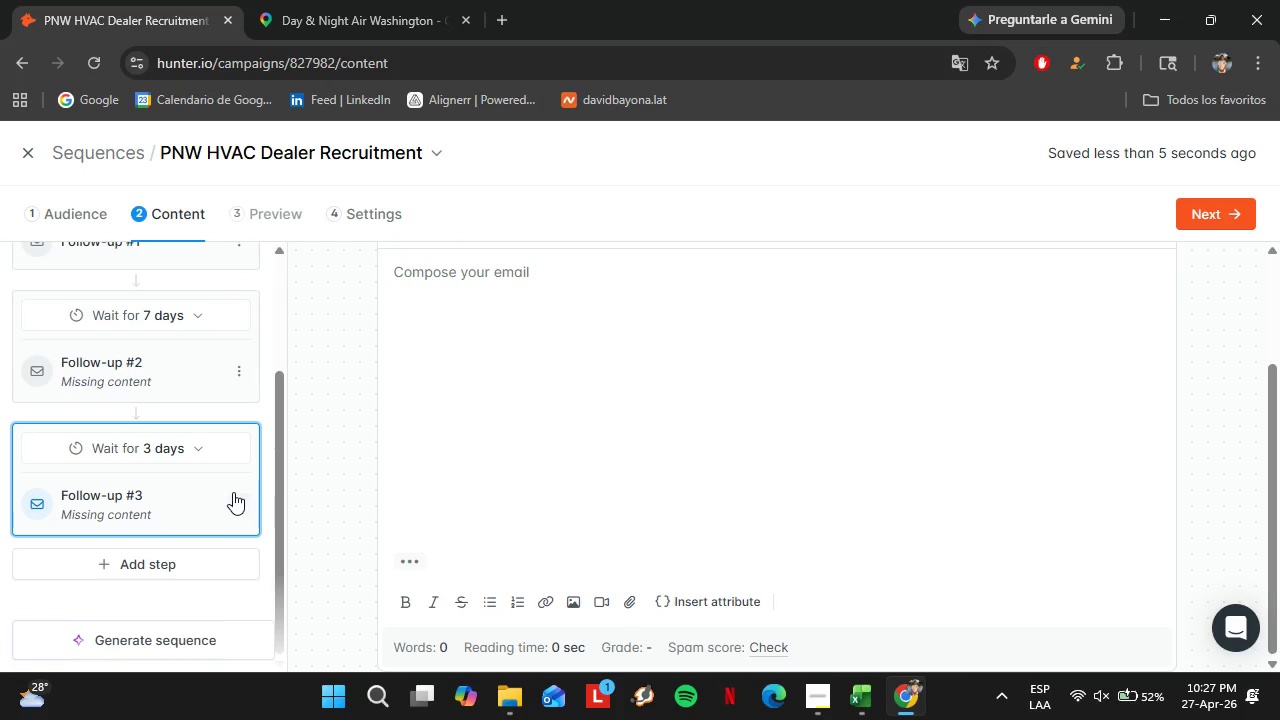 
left_click([235, 501])
 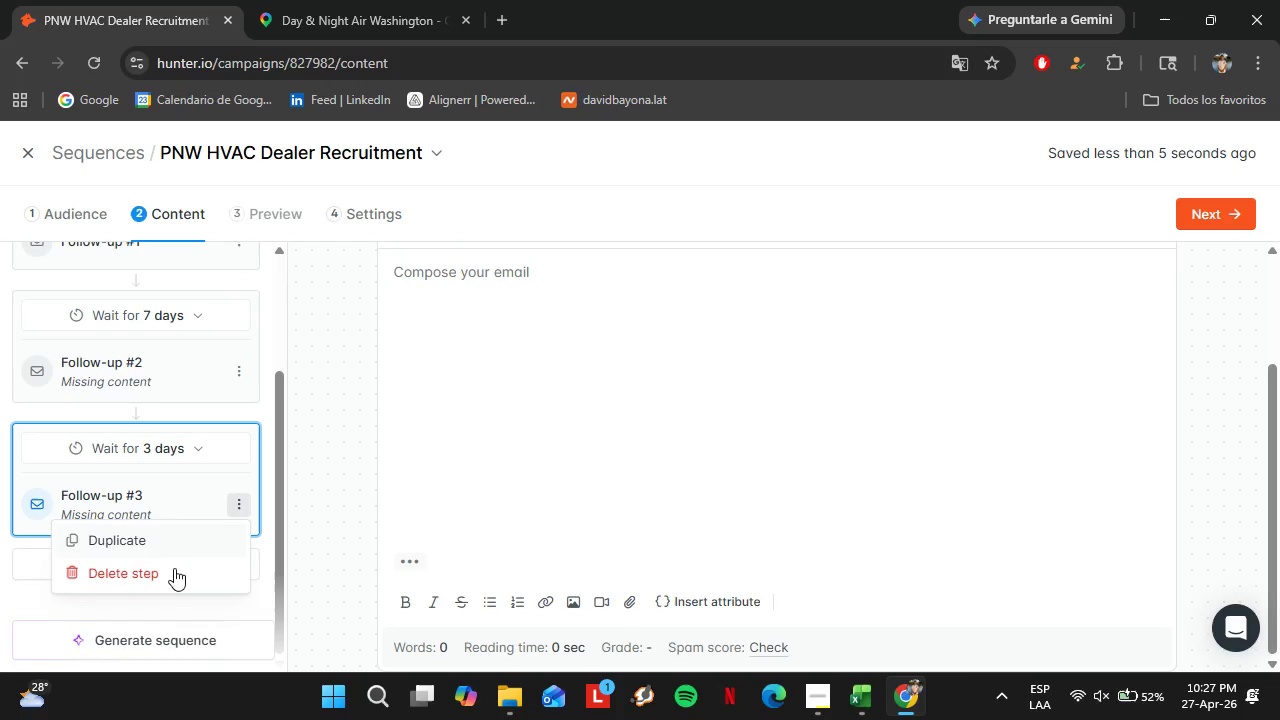 
left_click([168, 573])
 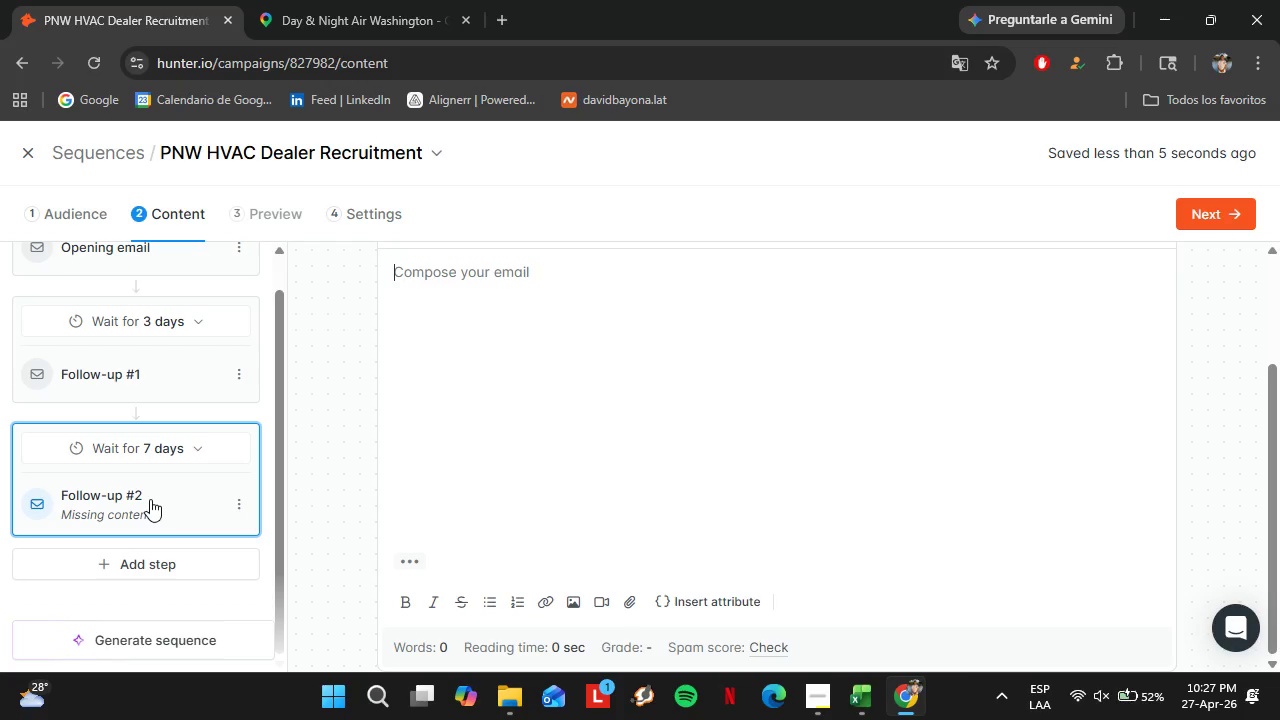 
scroll: coordinate [413, 361], scroll_direction: up, amount: 2.0
 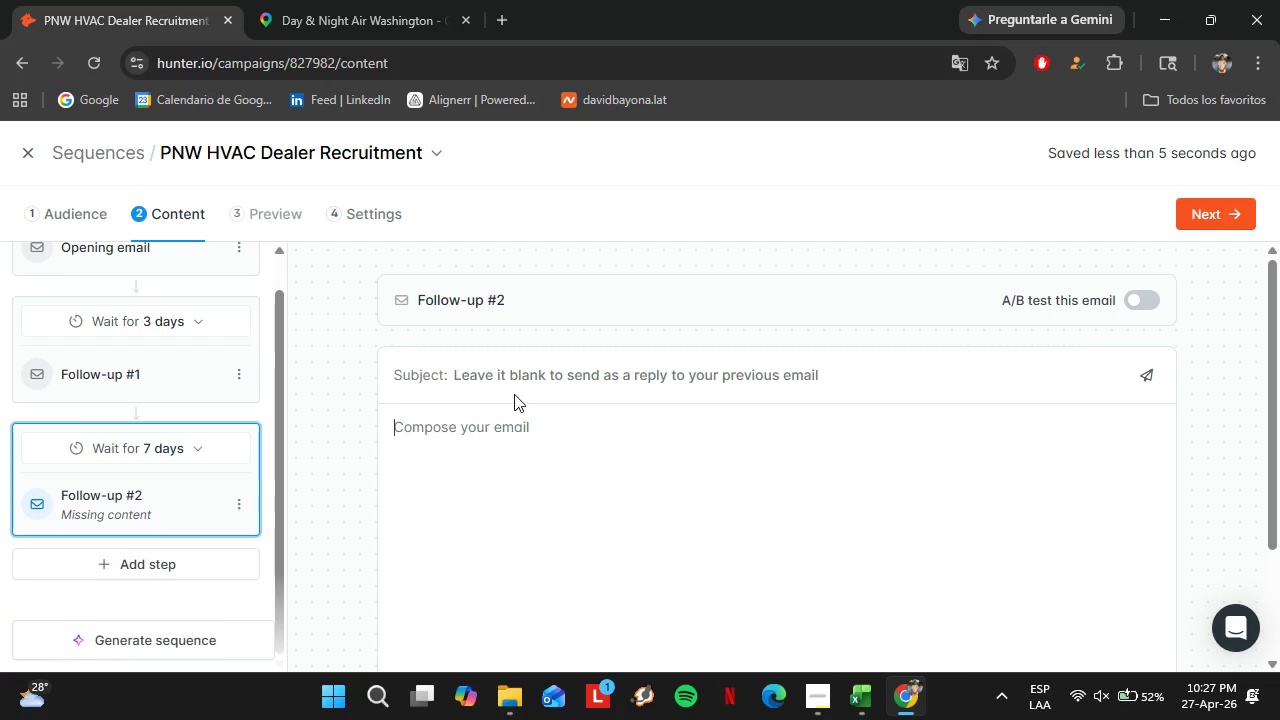 
left_click([524, 369])
 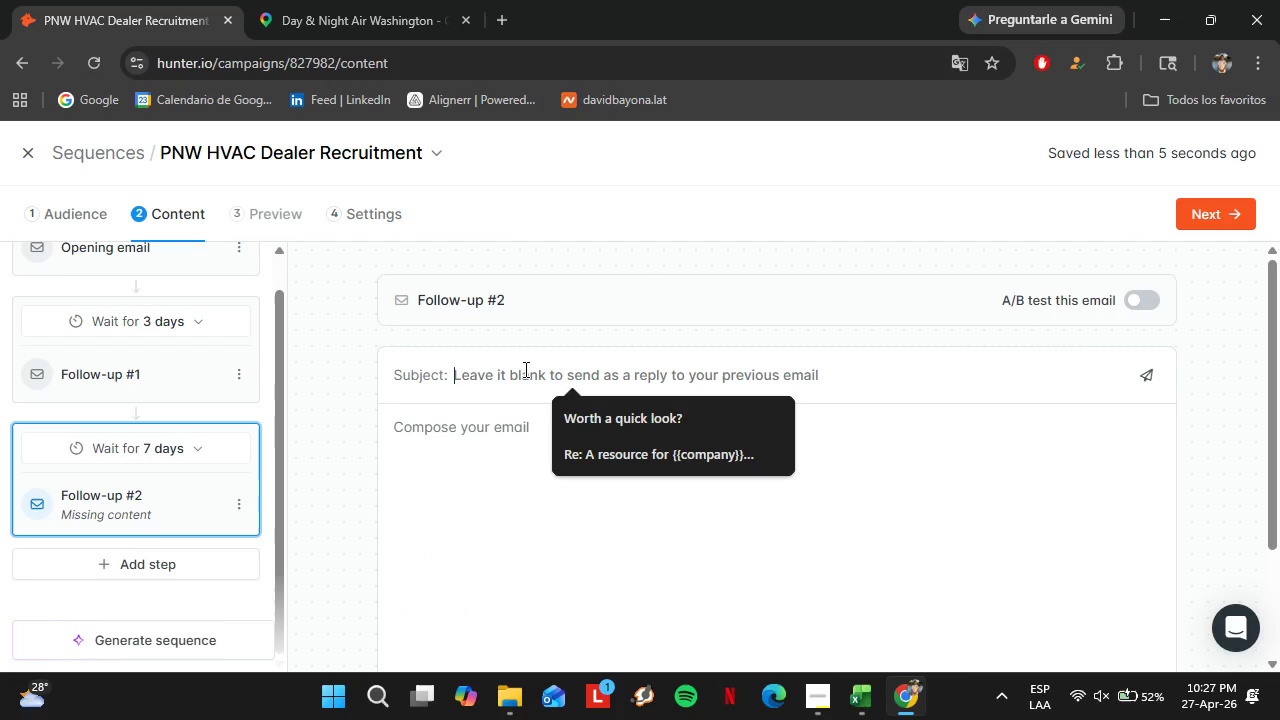 
type(Should I close this out{)
 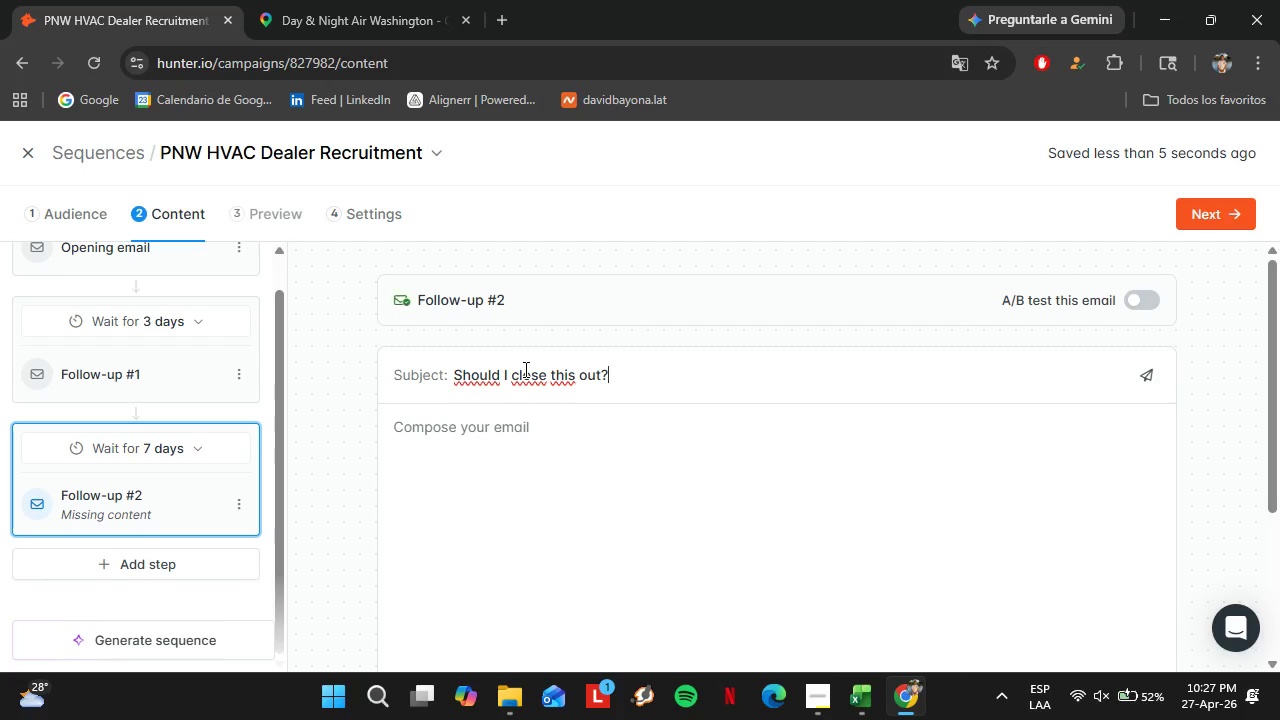 
left_click([529, 425])
 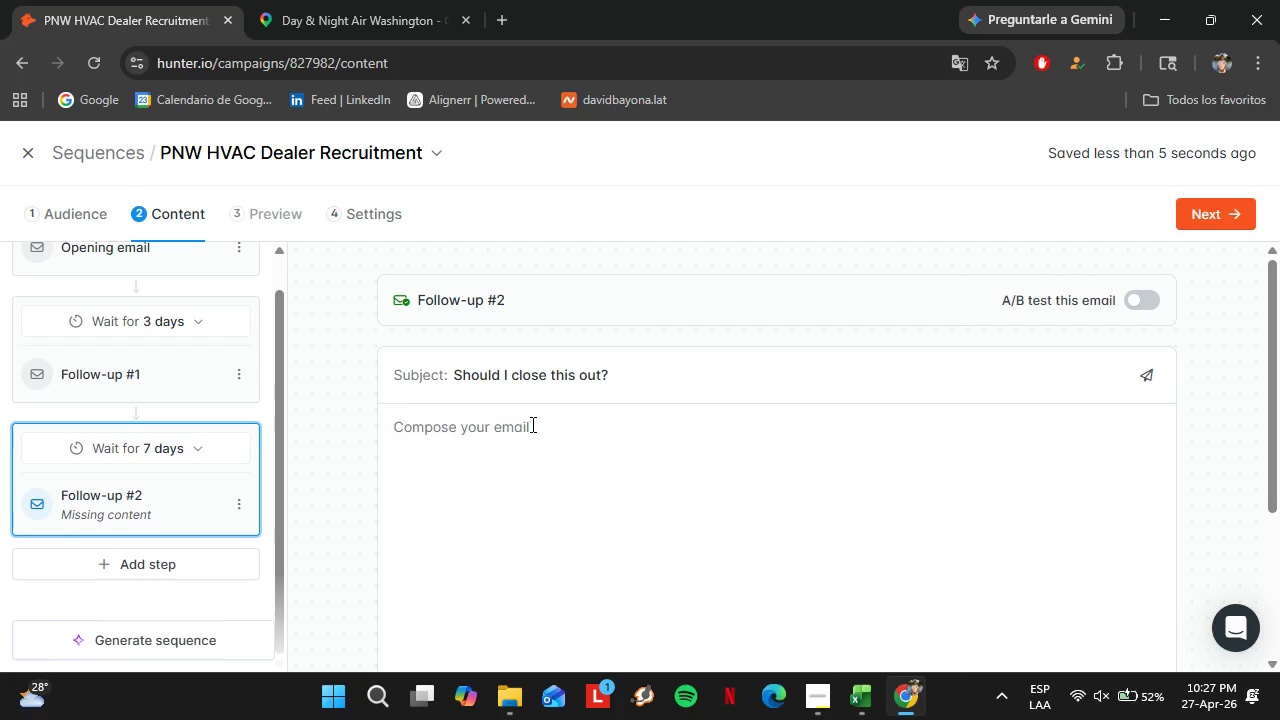 
type(Hi )
 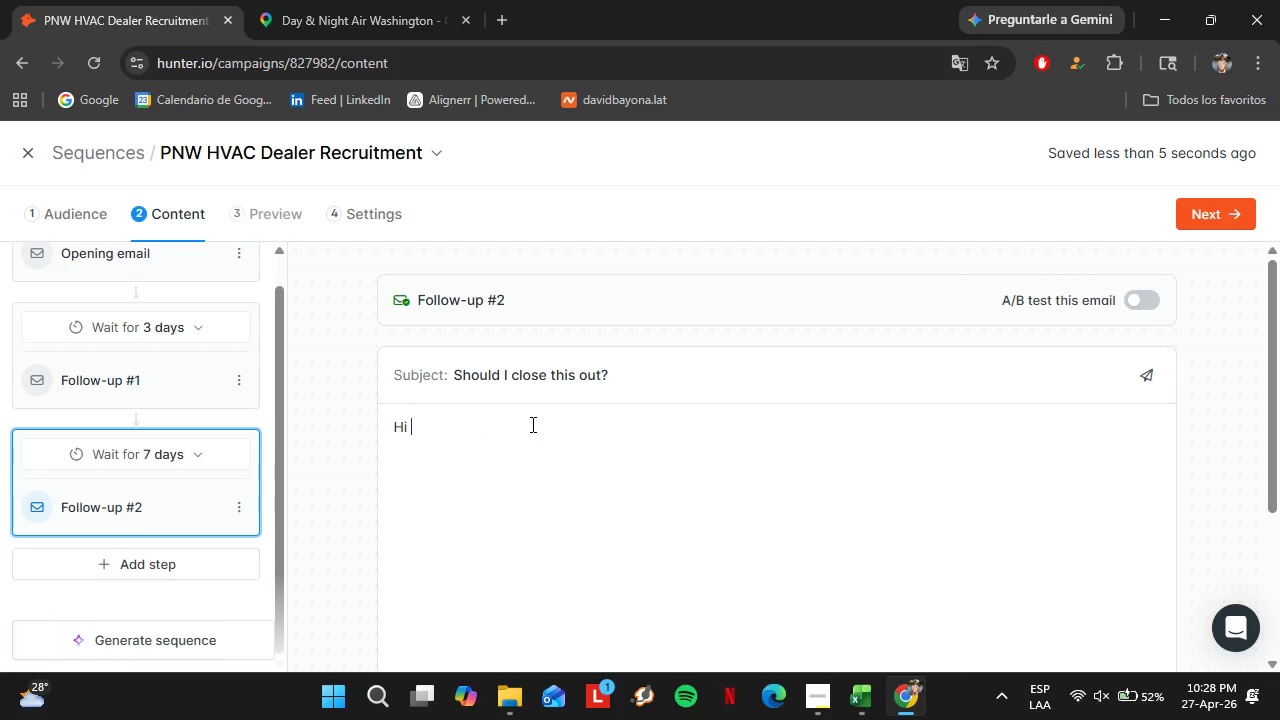 
scroll: coordinate [521, 438], scroll_direction: down, amount: 2.0
 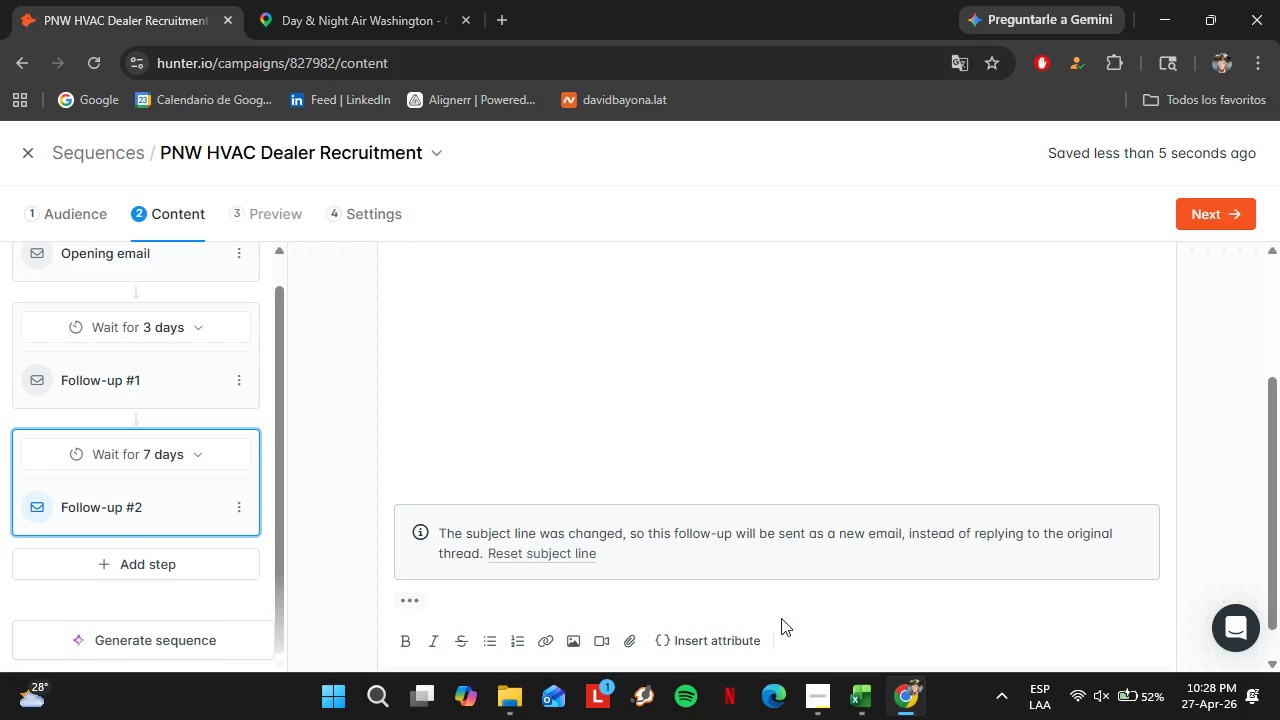 
left_click([745, 641])
 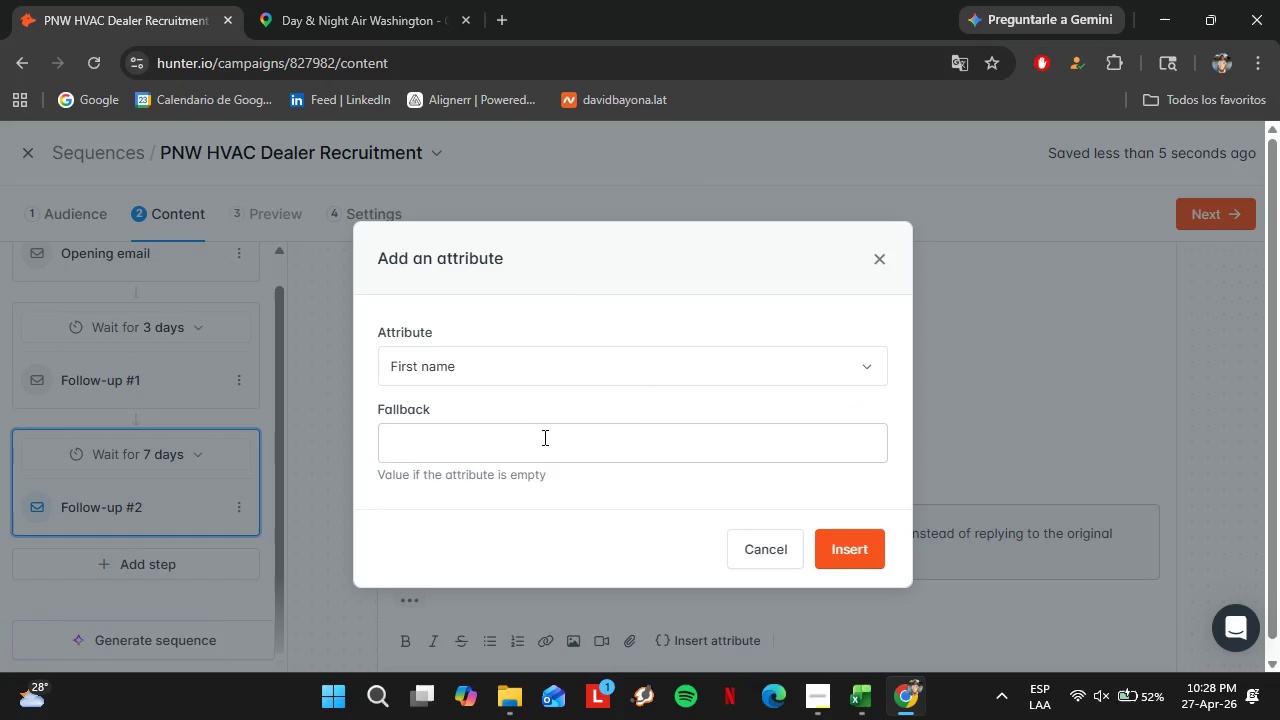 
left_click([542, 474])
 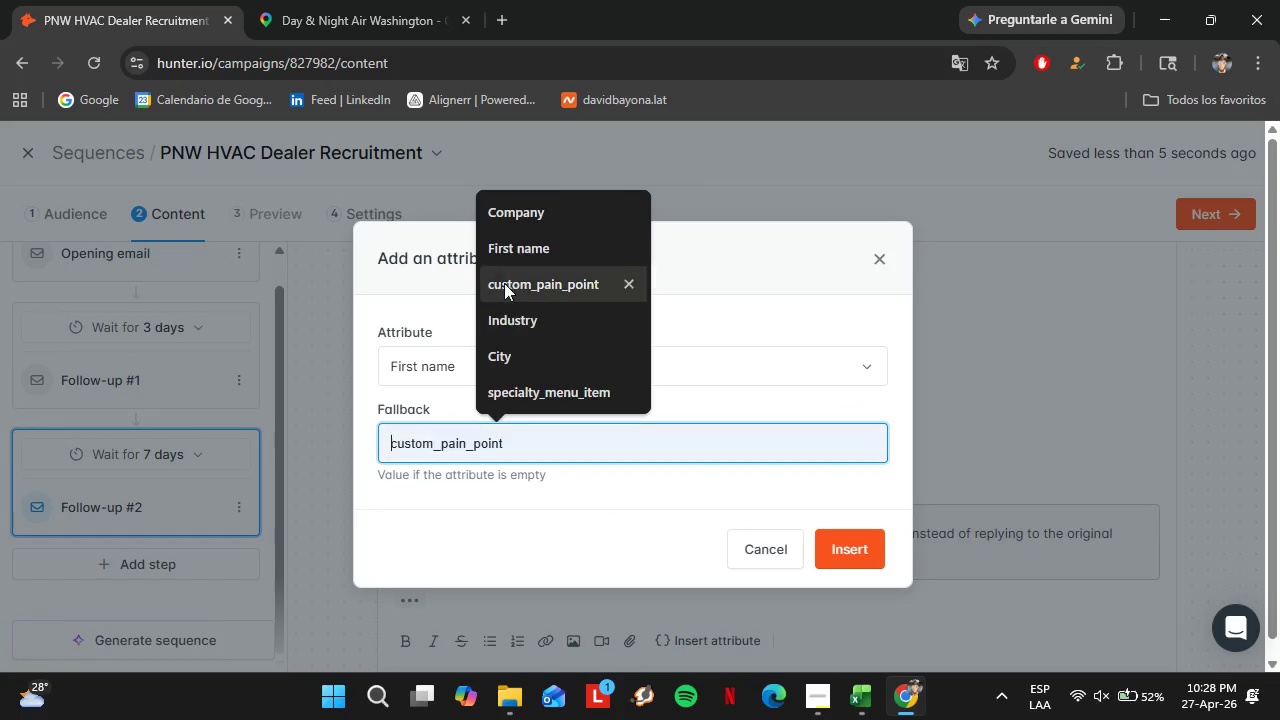 
left_click_drag(start_coordinate=[503, 269], to_coordinate=[505, 243])
 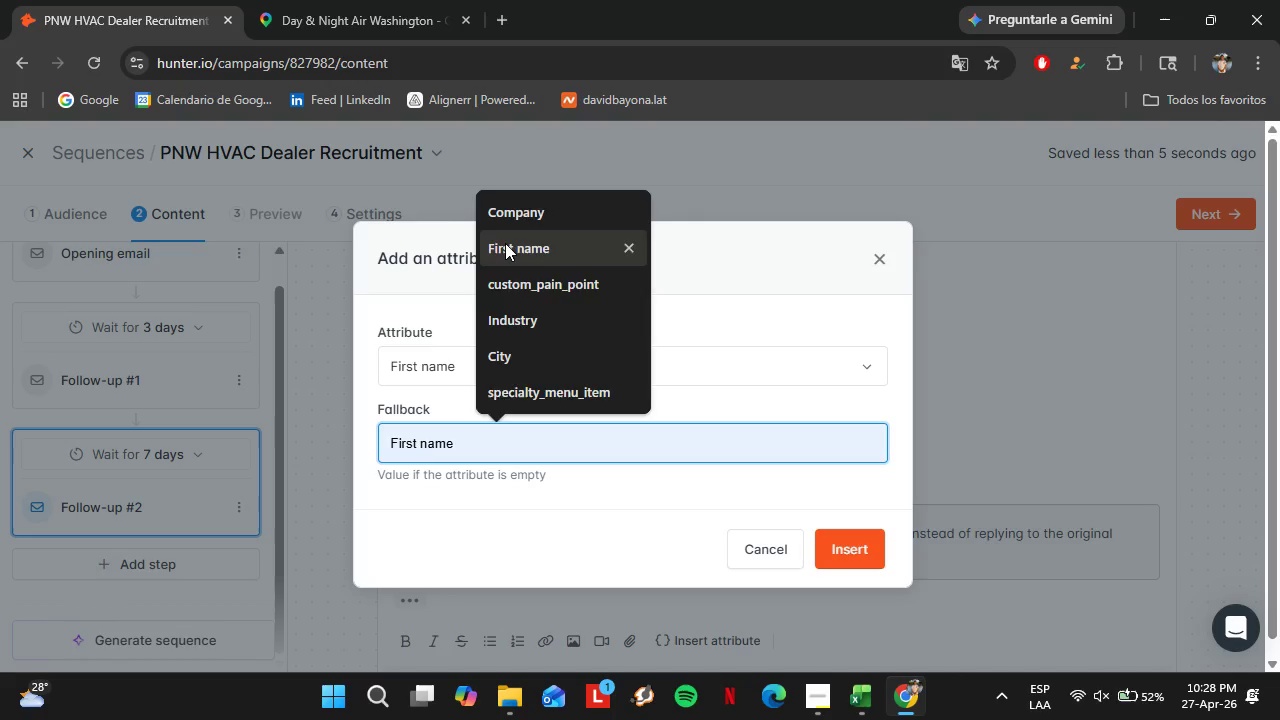 
left_click([505, 243])
 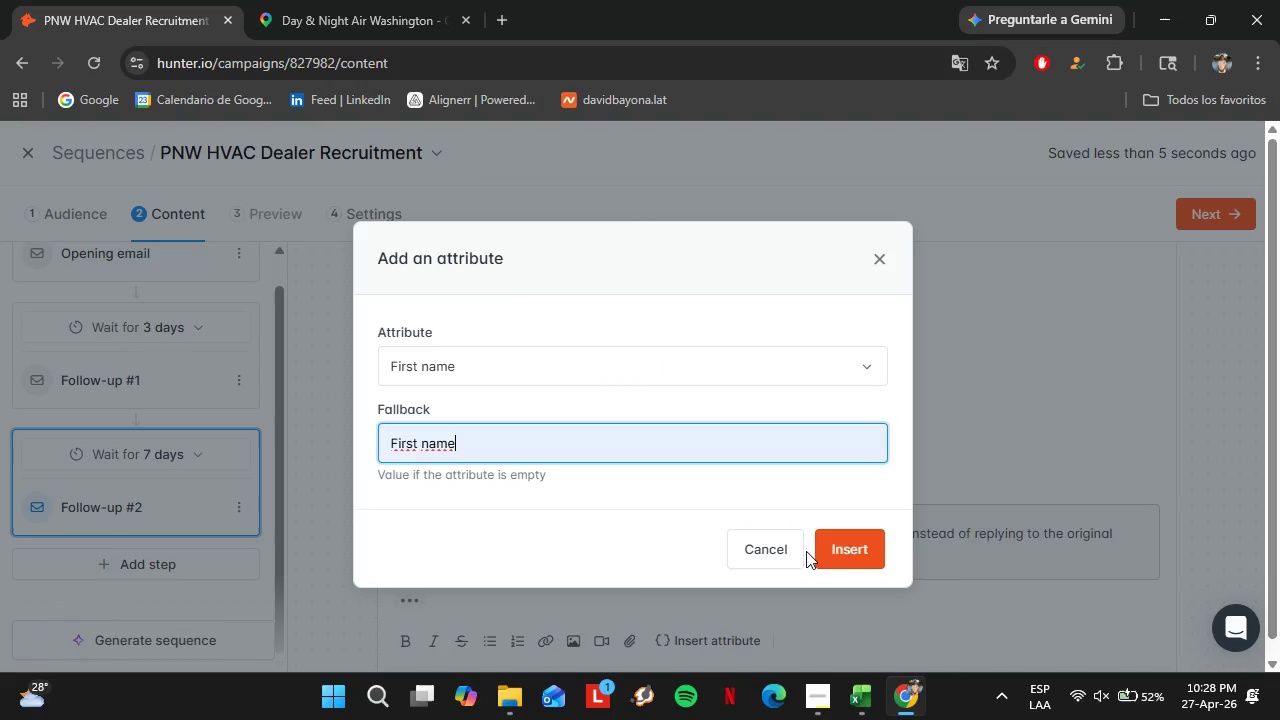 
double_click([842, 532])
 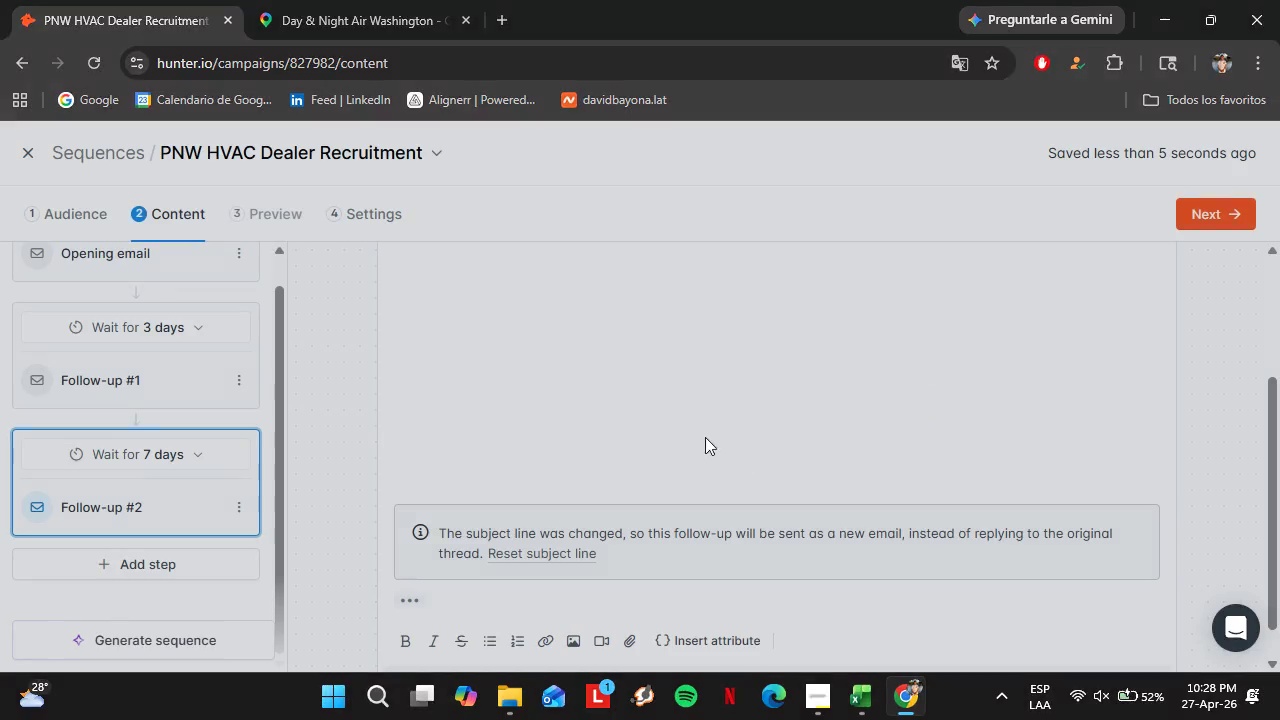 
scroll: coordinate [694, 429], scroll_direction: up, amount: 2.0
 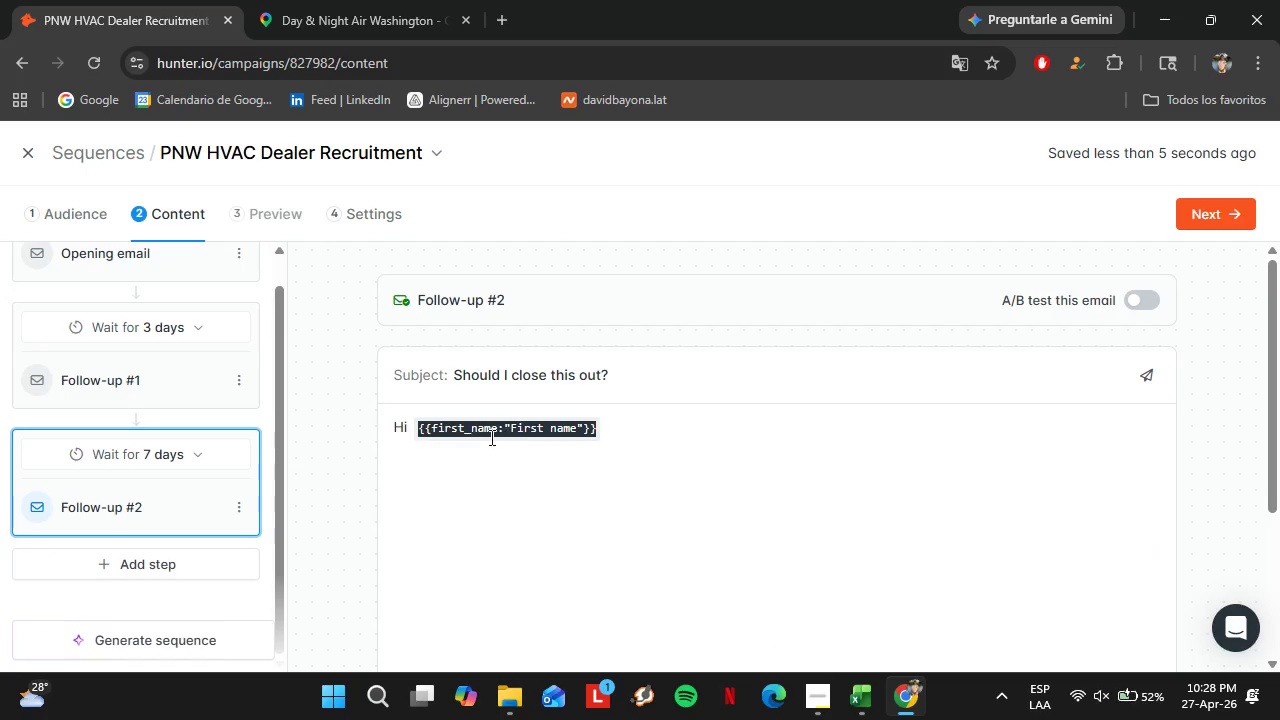 
left_click([496, 428])
 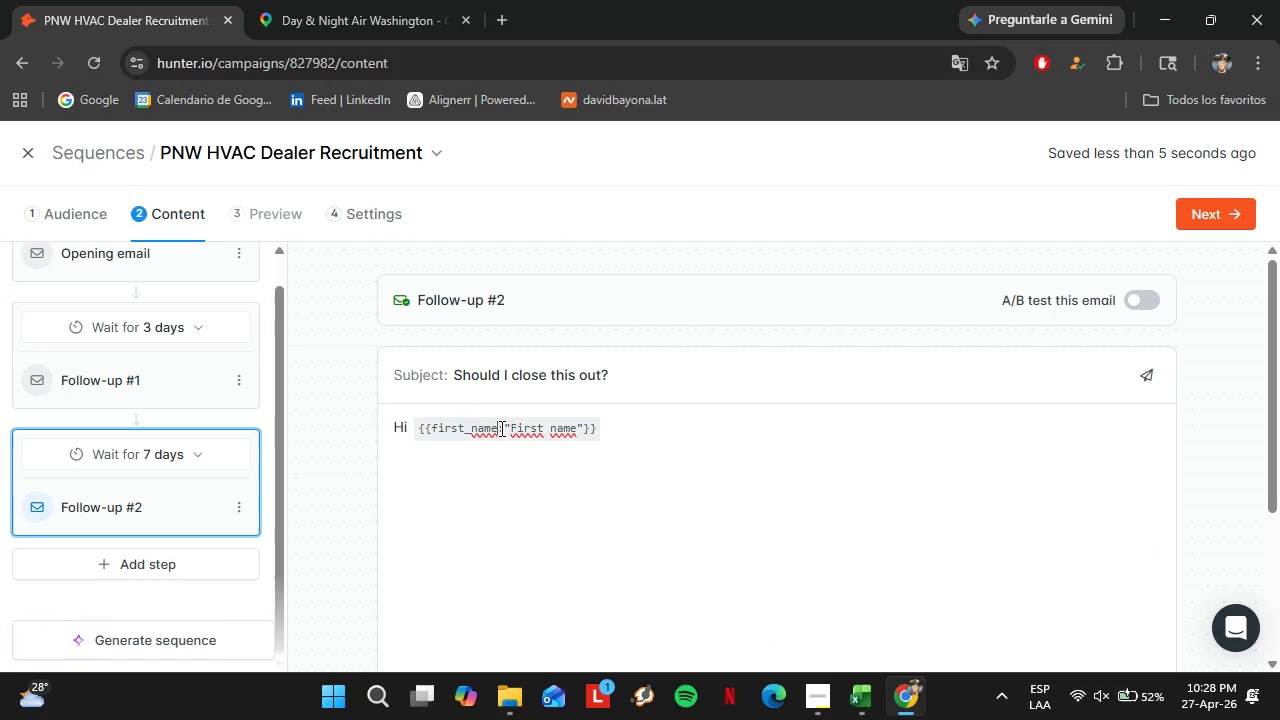 
left_click_drag(start_coordinate=[500, 428], to_coordinate=[585, 428])
 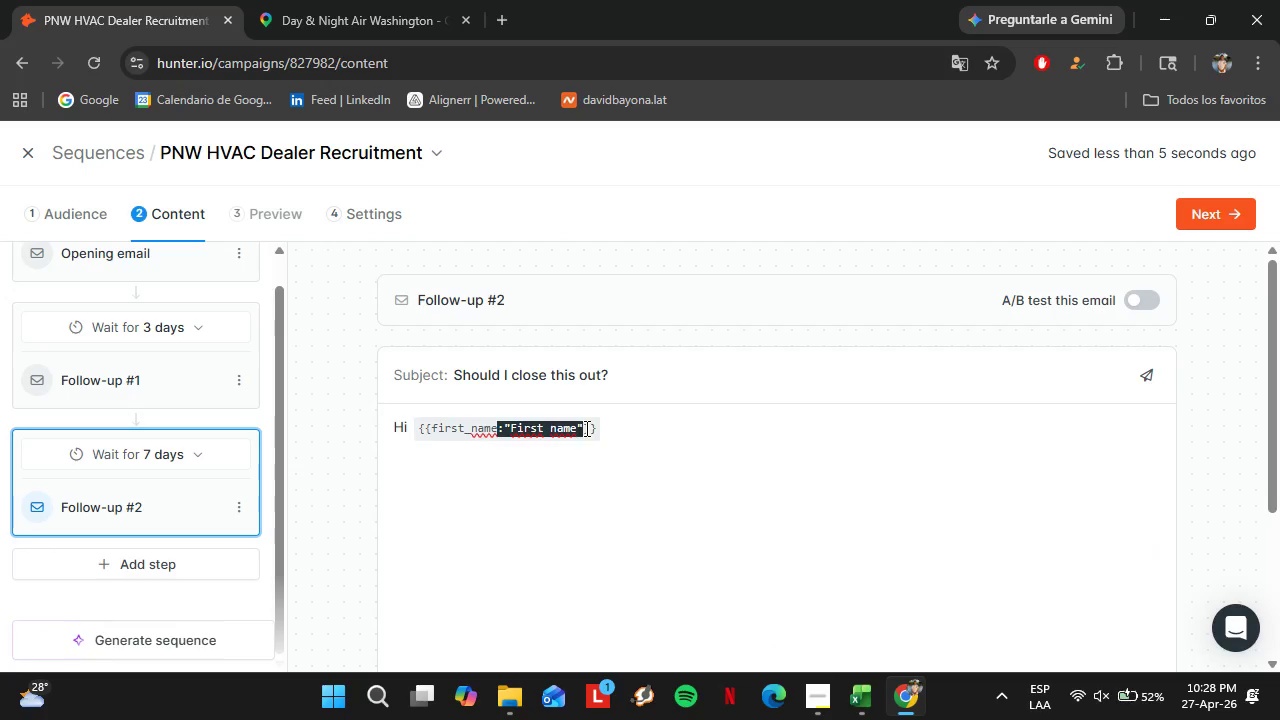 
key(Backspace)
 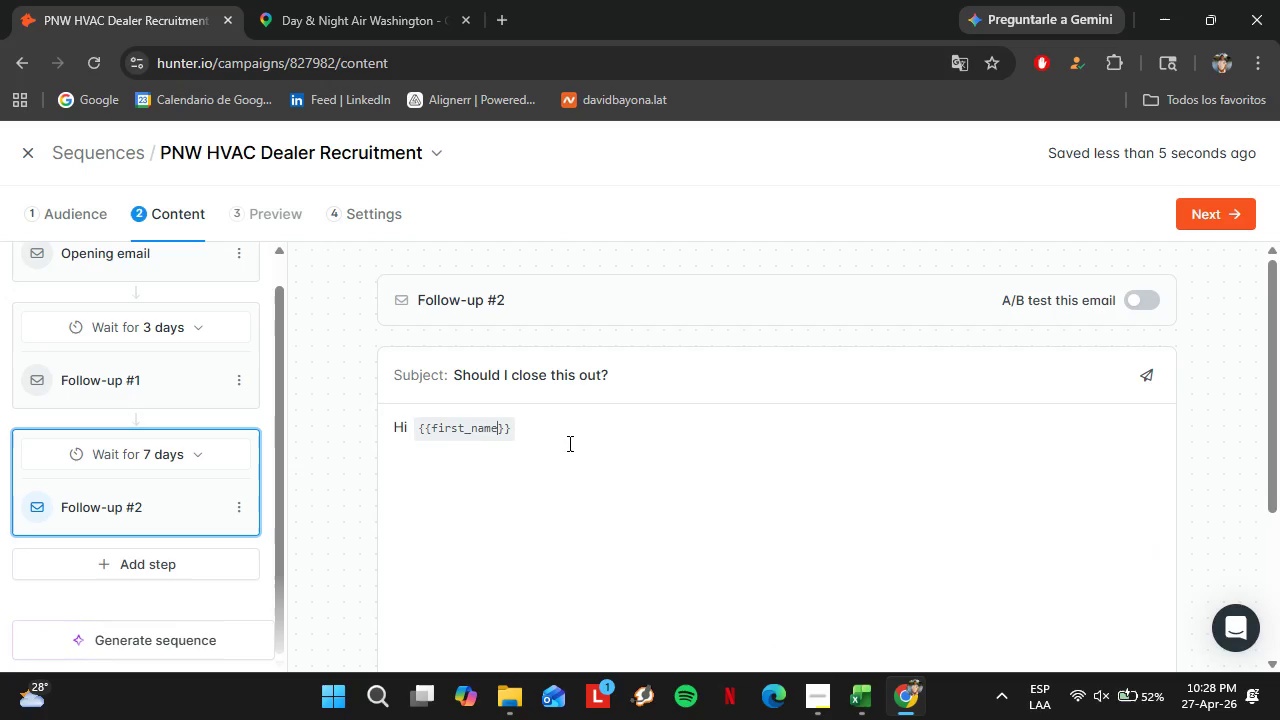 
left_click([565, 441])
 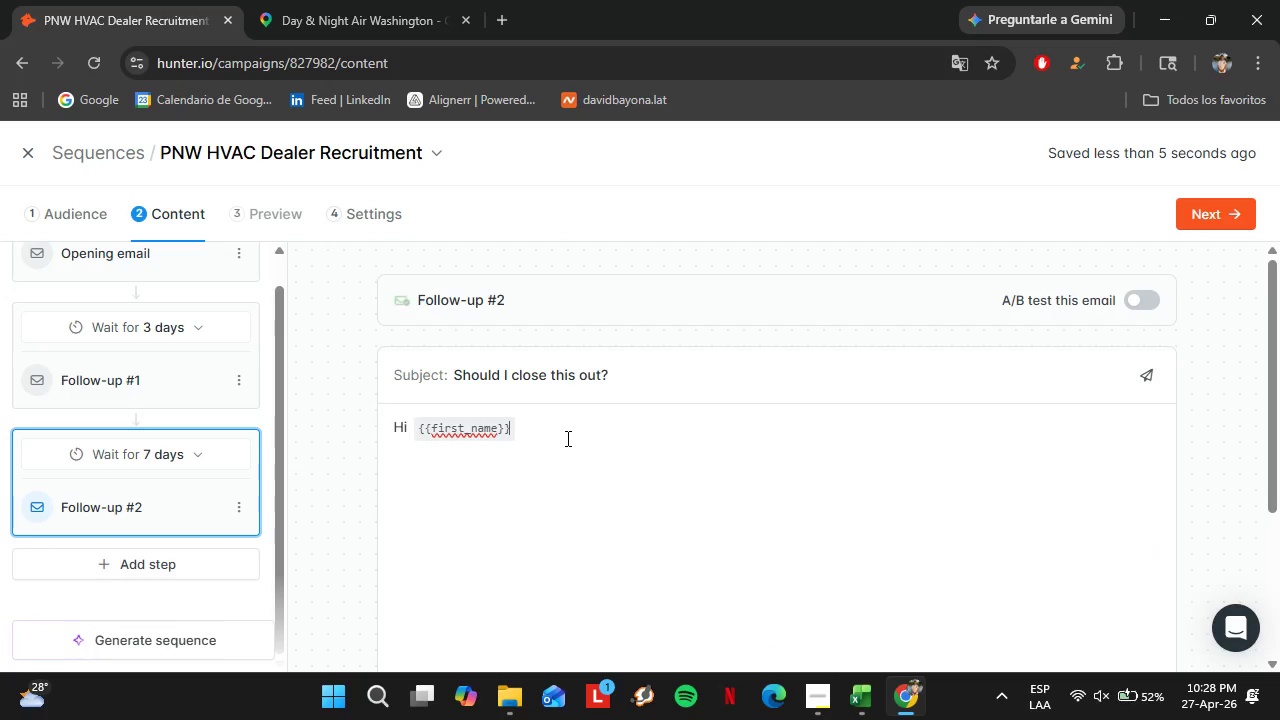 
key(Shift+Enter)
 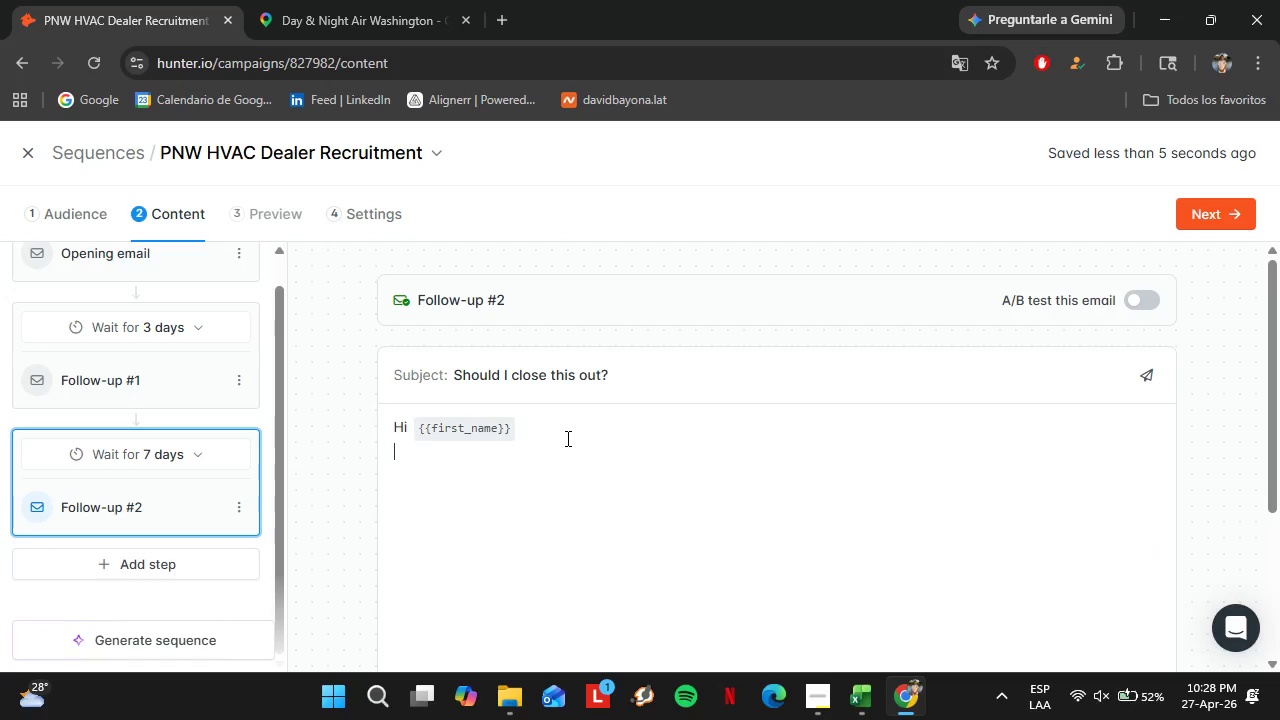 
key(Shift+Enter)
 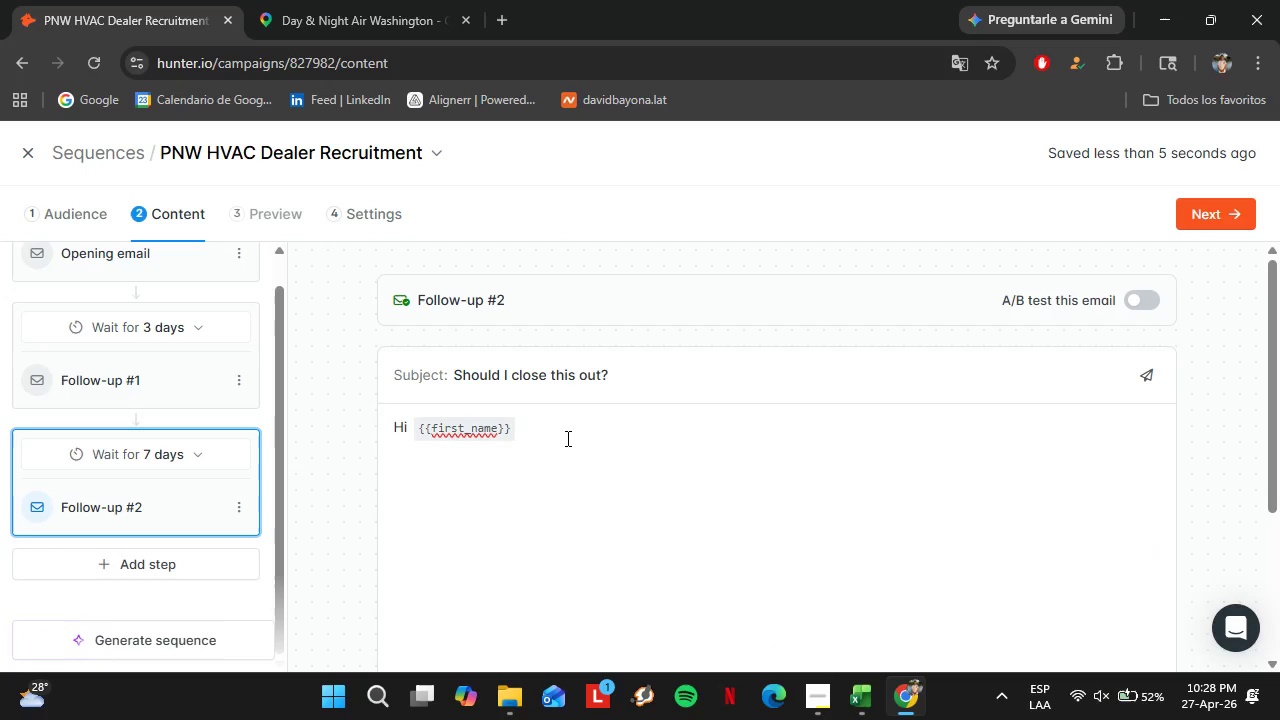 
type(I[ll keep this quick )
key(Backspace)
type(. )
 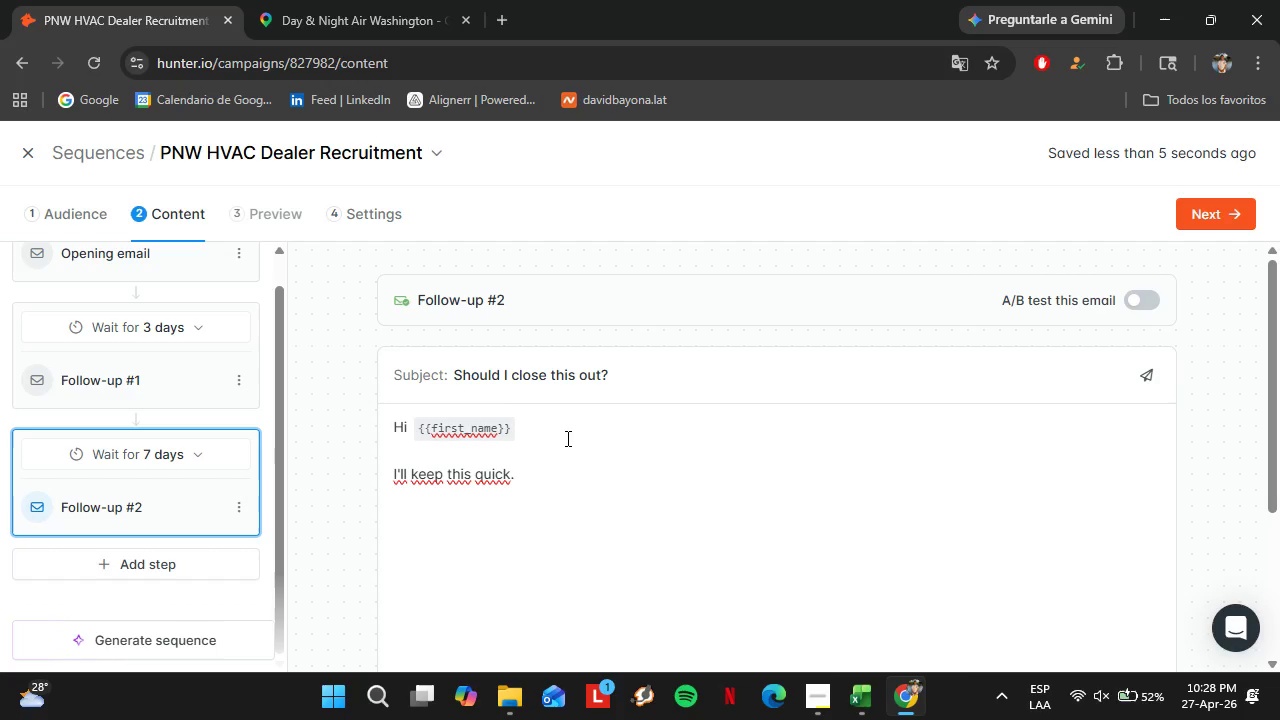 
hold_key(key=ShiftLeft, duration=0.86)